 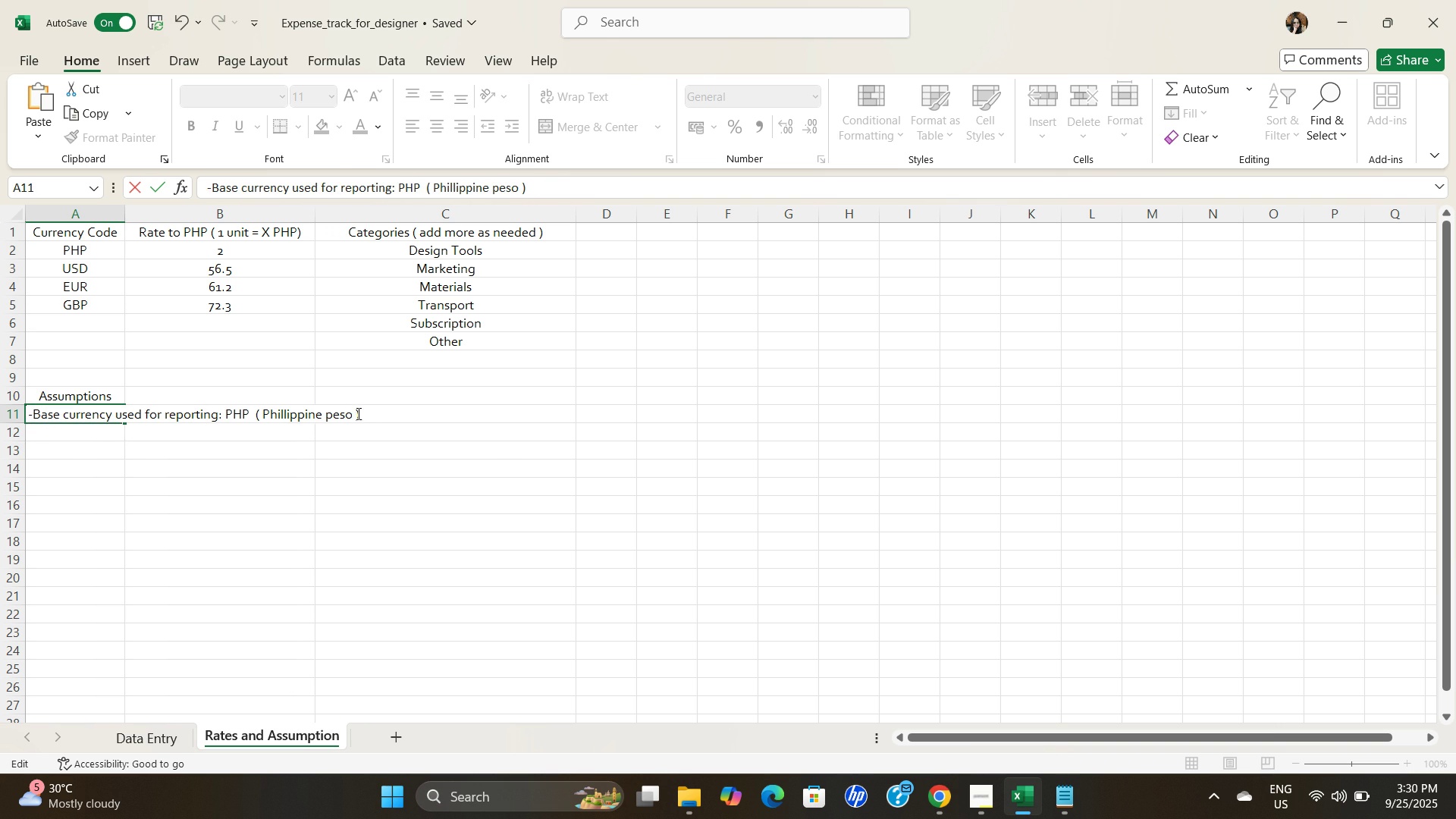 
left_click([361, 416])
 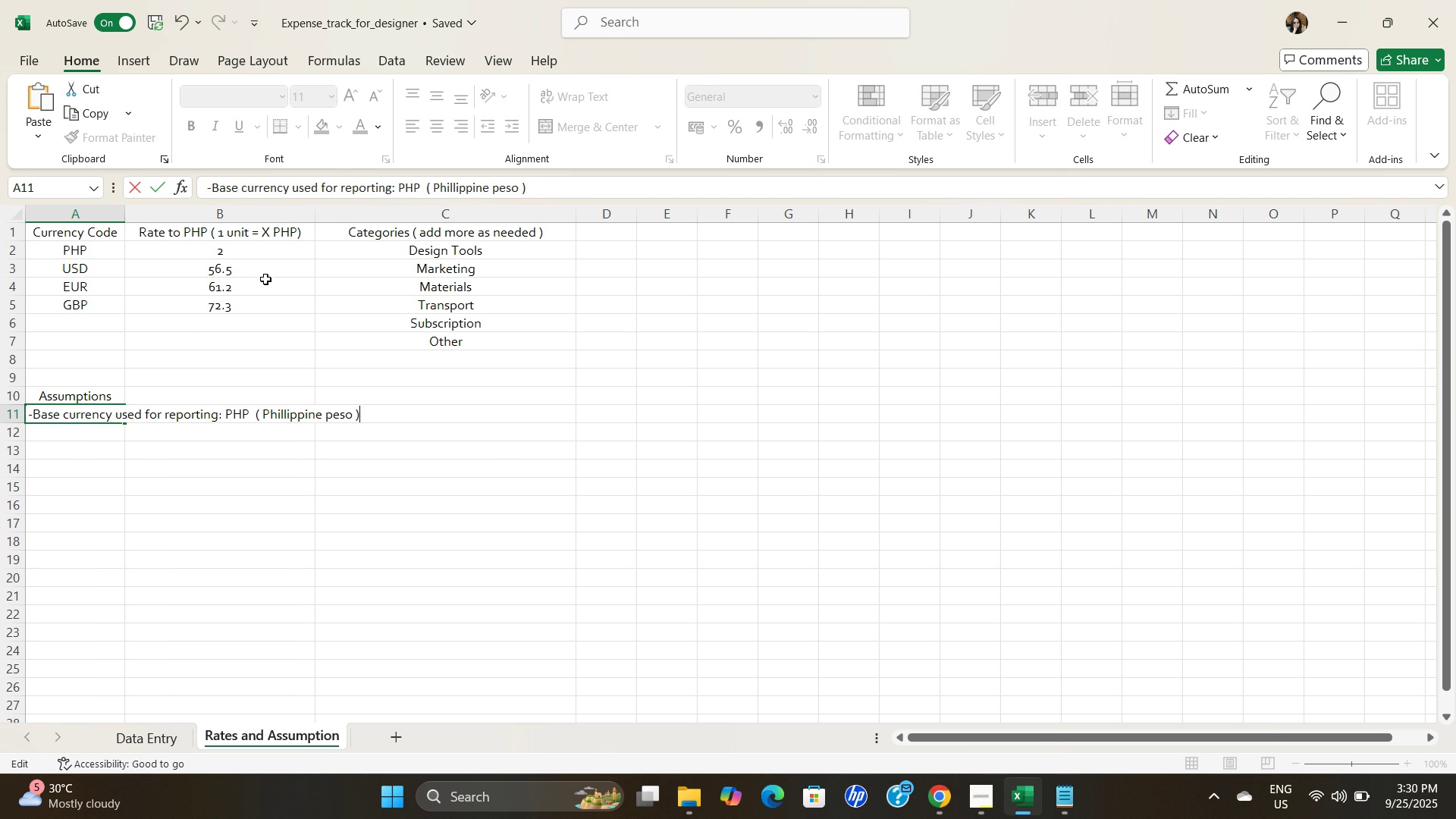 
key(Period)
 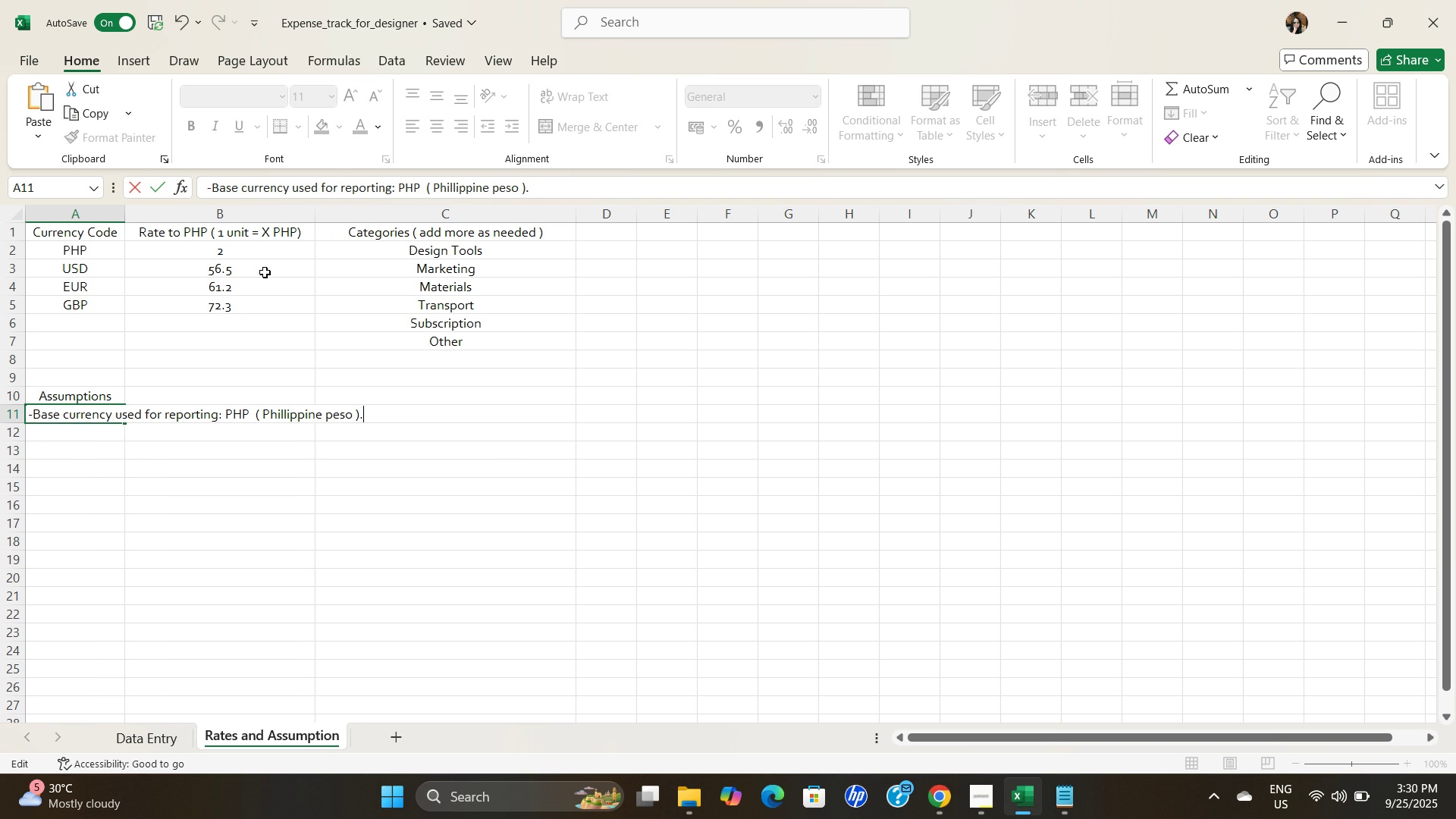 
key(ArrowDown)
 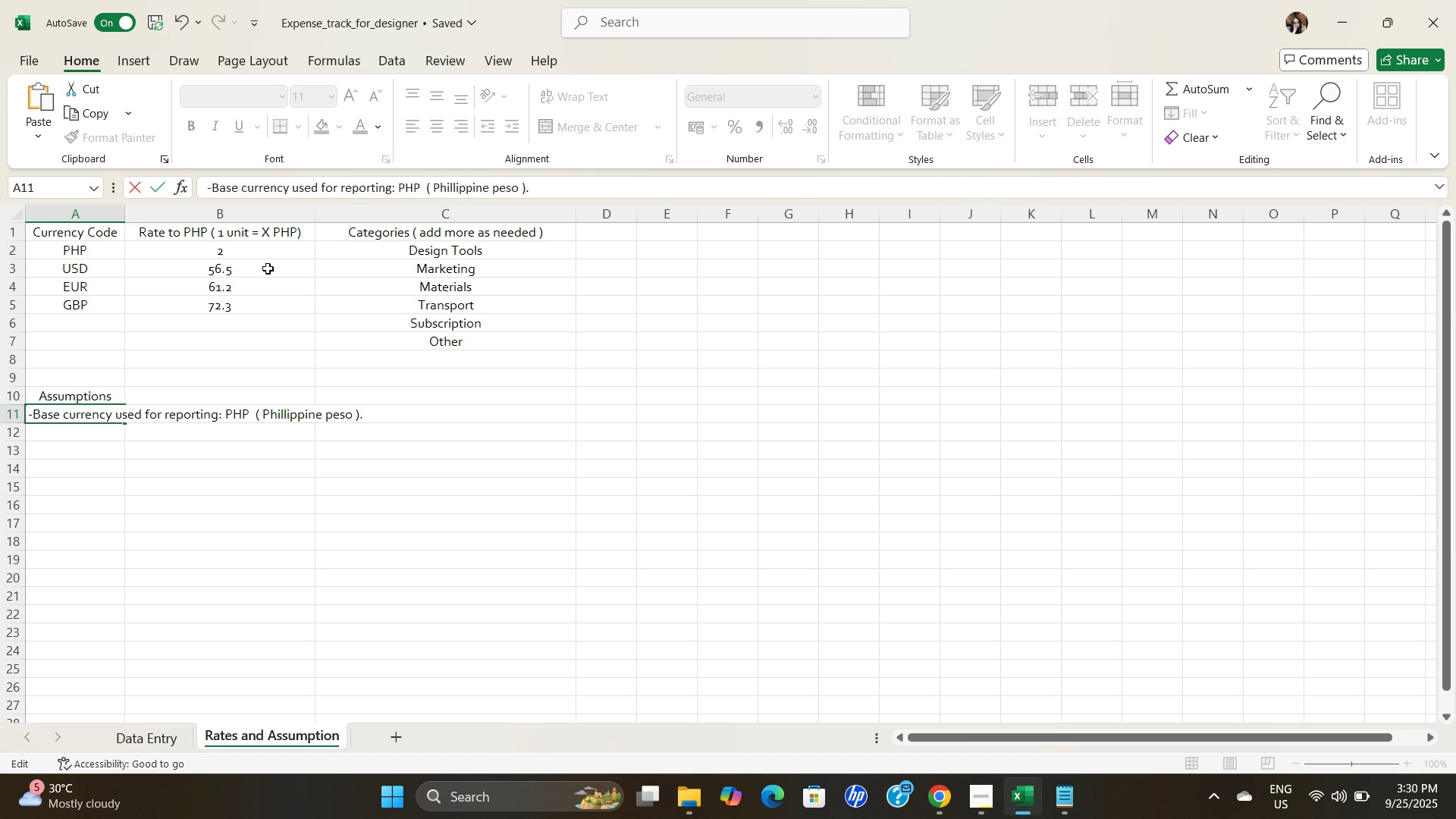 
scroll: coordinate [280, 221], scroll_direction: up, amount: 3.0
 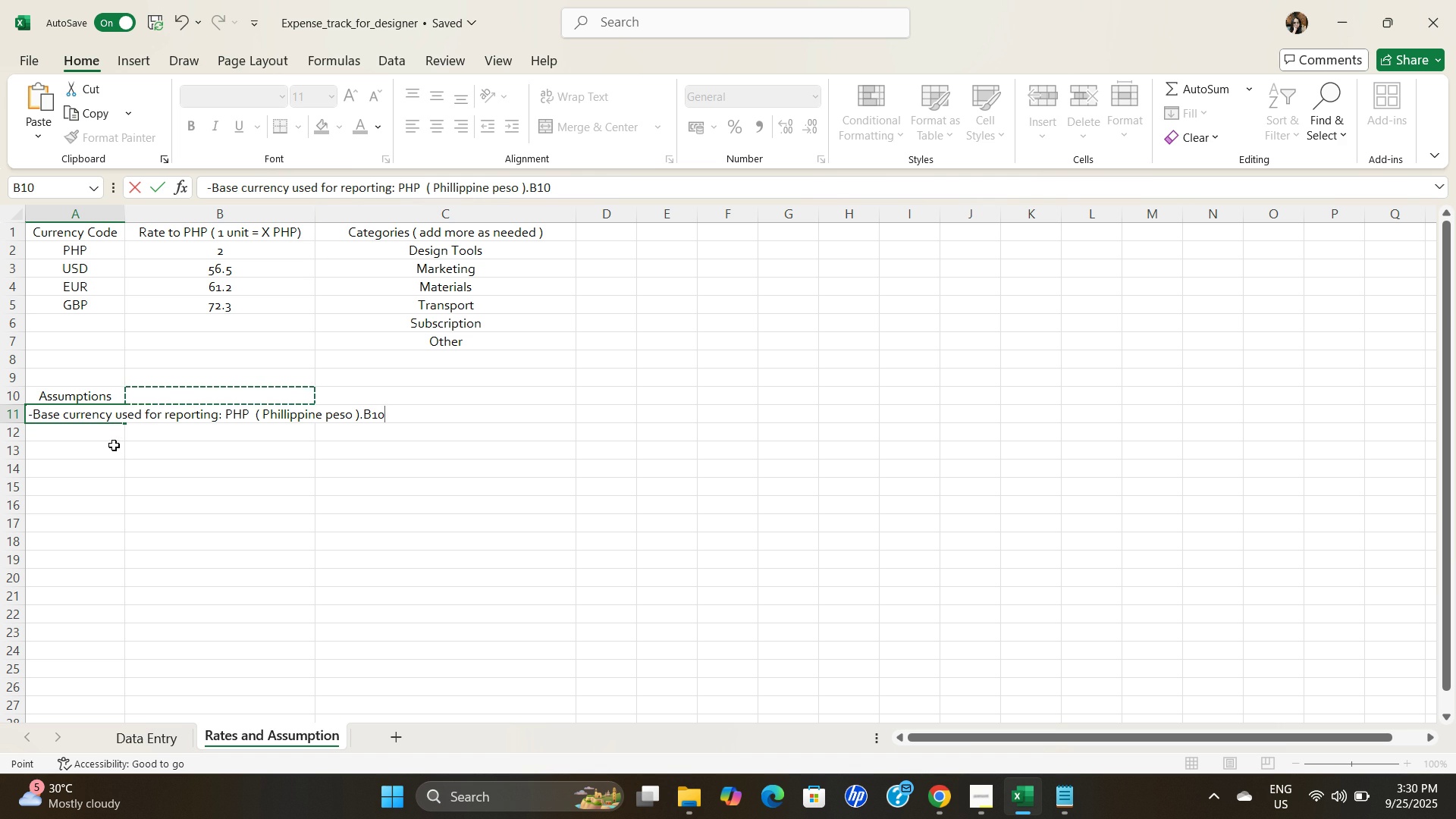 
left_click([108, 438])
 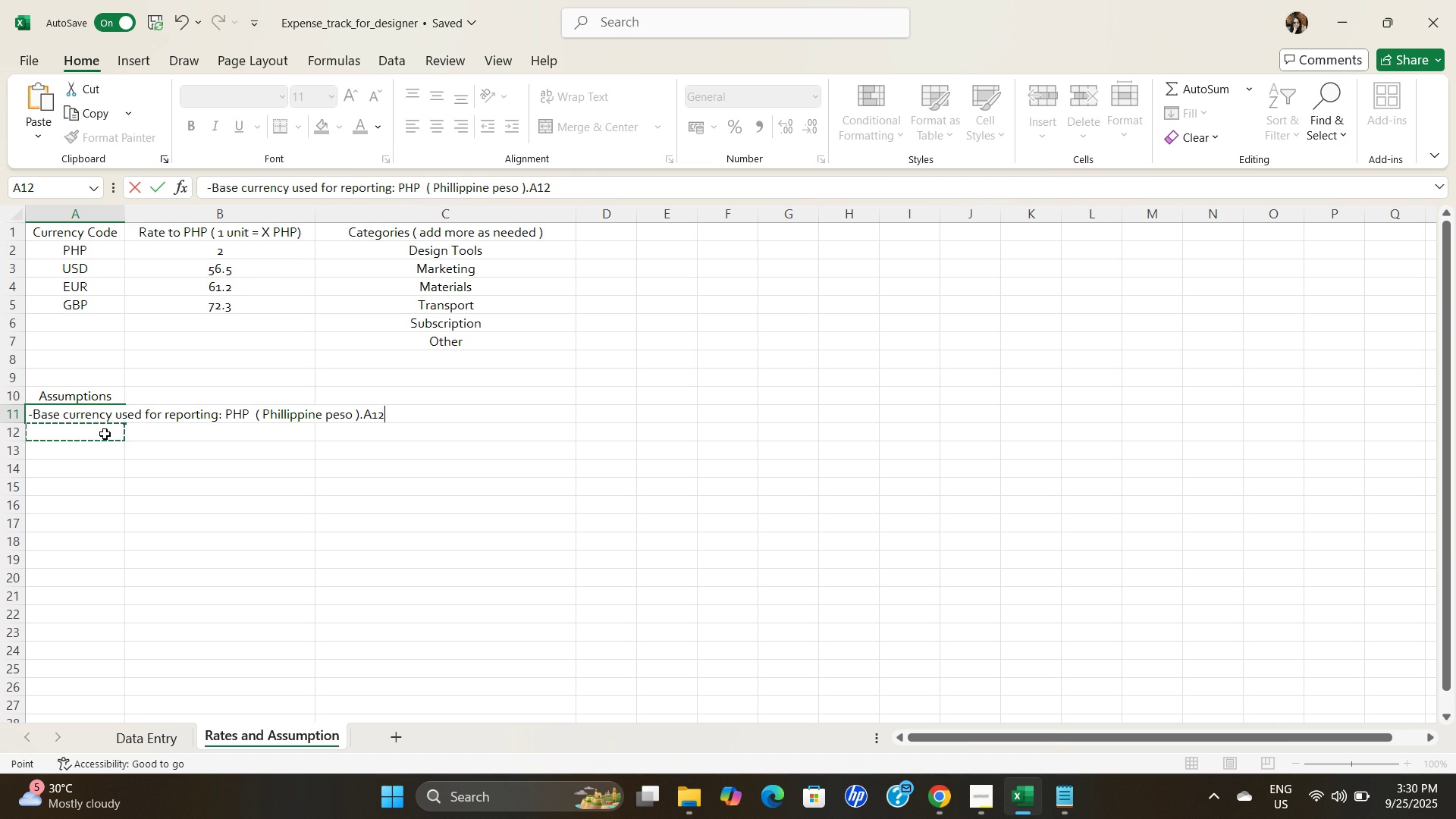 
key(Minus)